 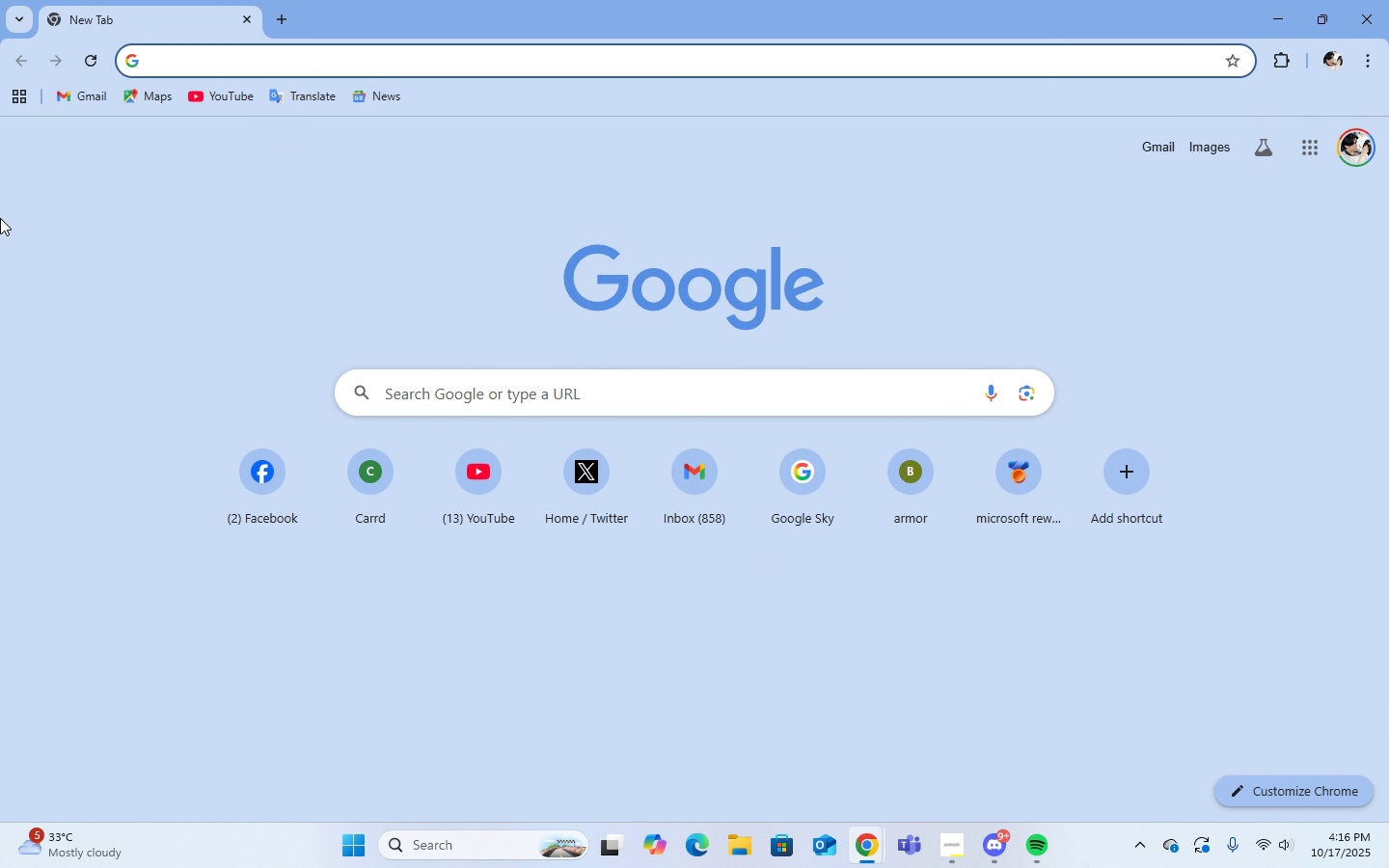 
left_click([848, 673])
 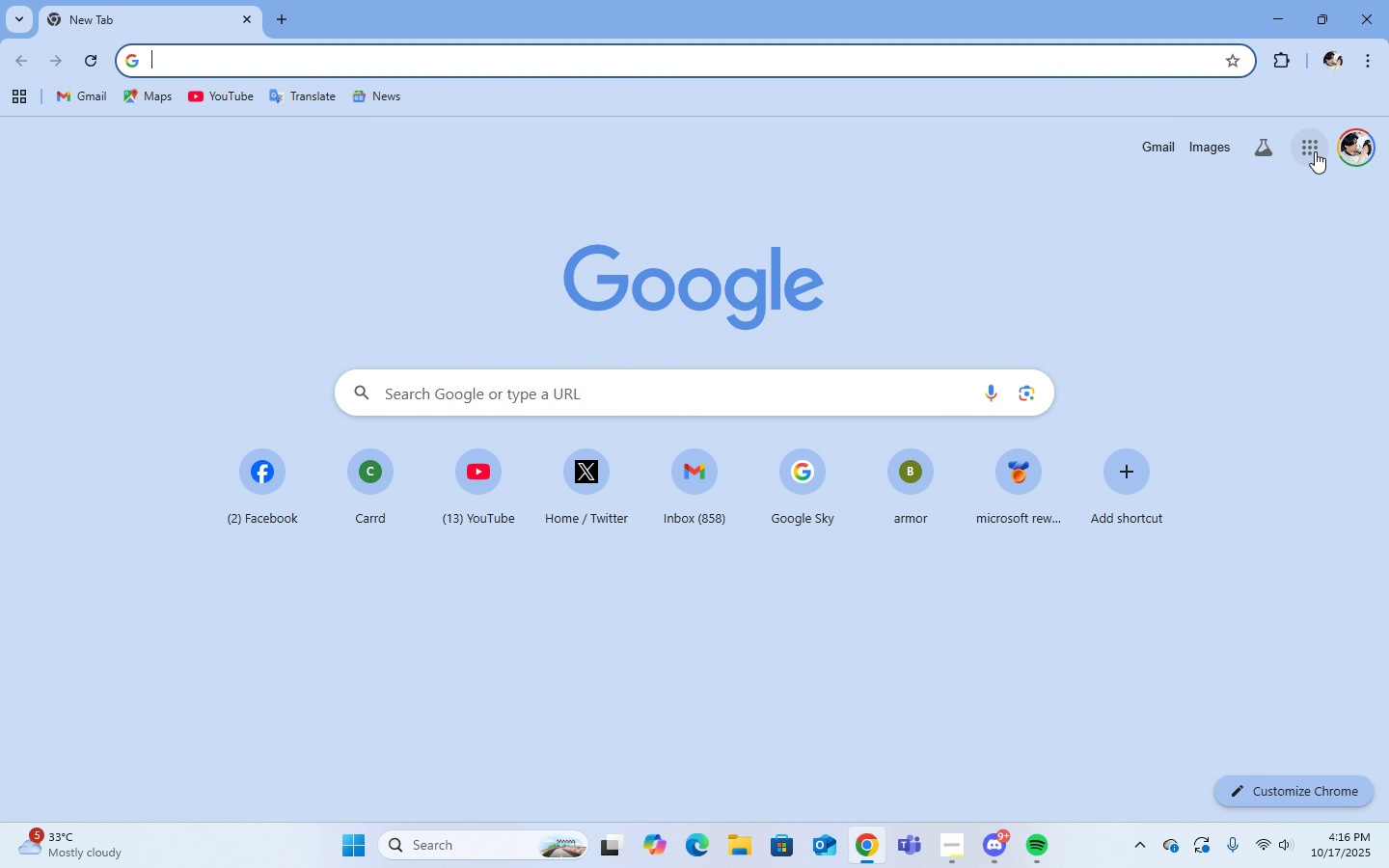 
left_click([1315, 148])
 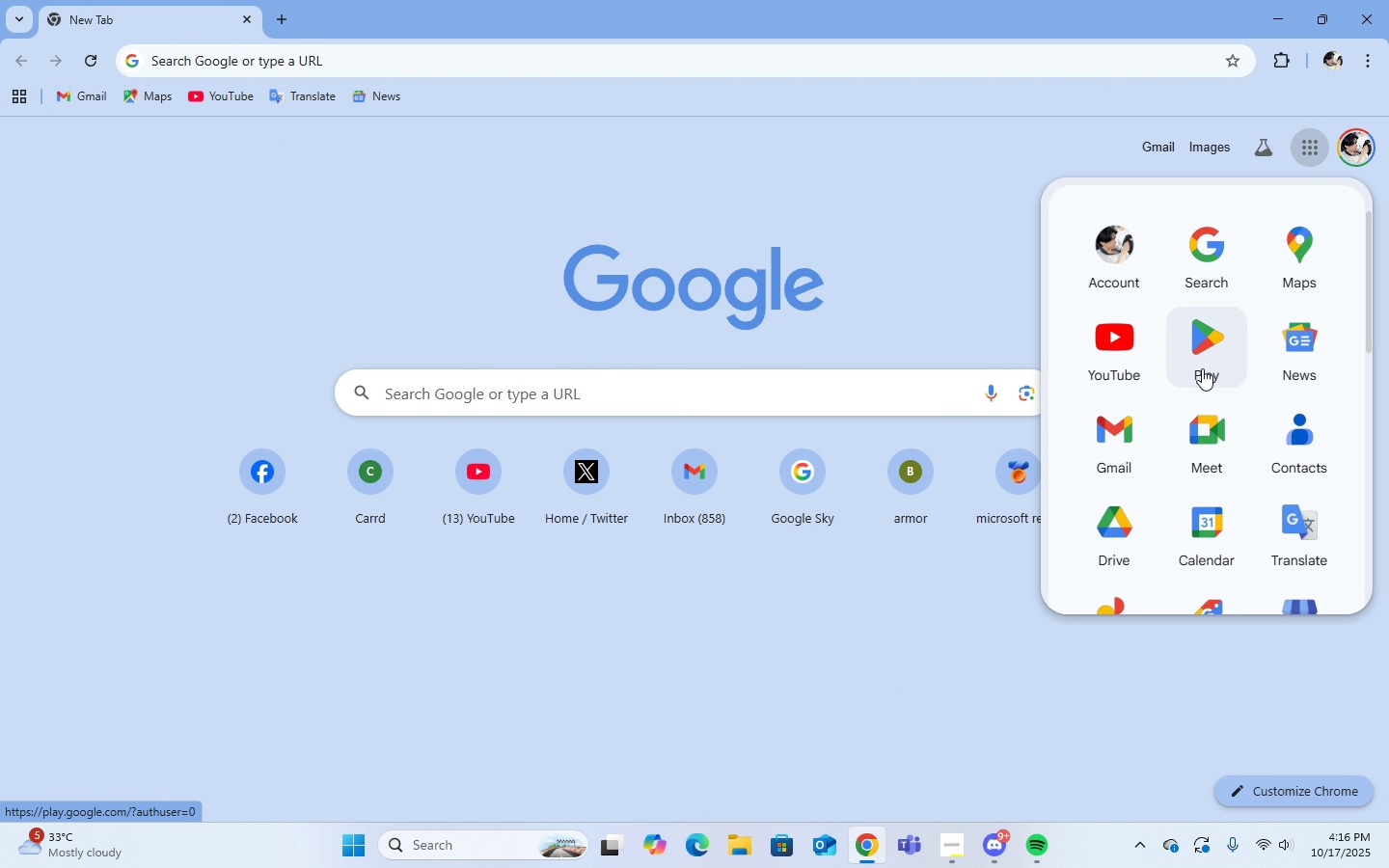 
scroll: coordinate [1203, 519], scroll_direction: down, amount: 8.0
 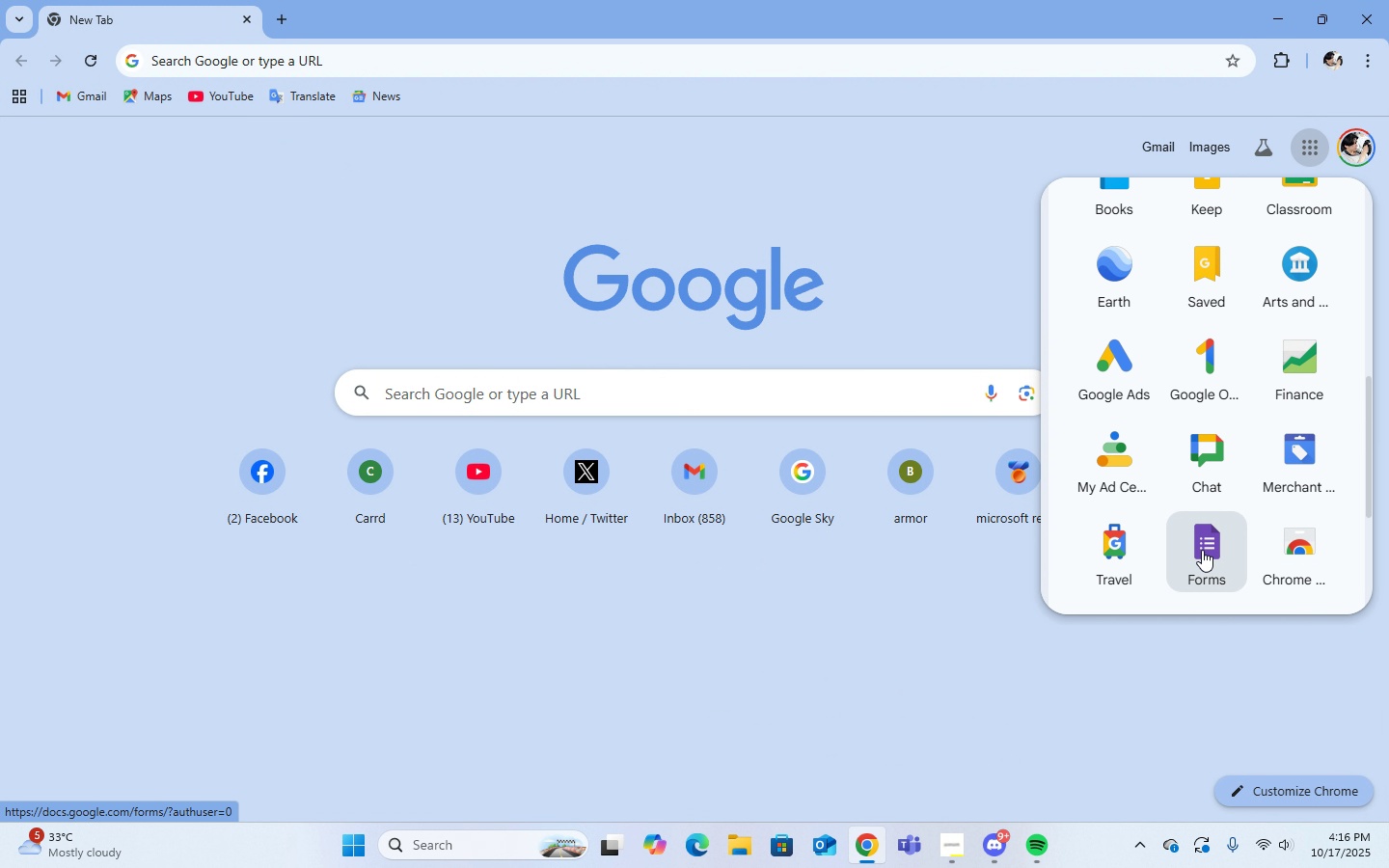 
left_click([1202, 550])
 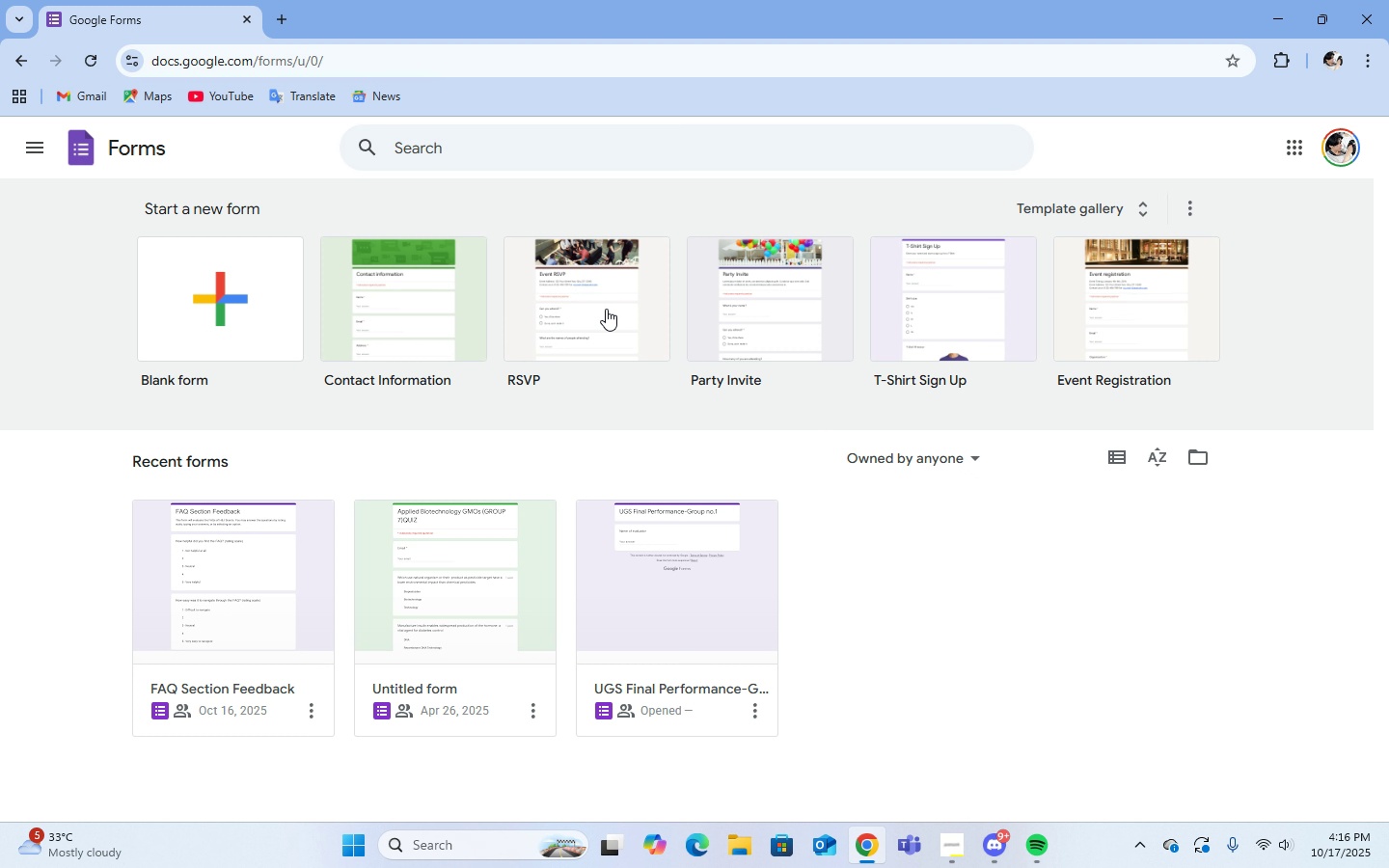 
left_click([221, 275])
 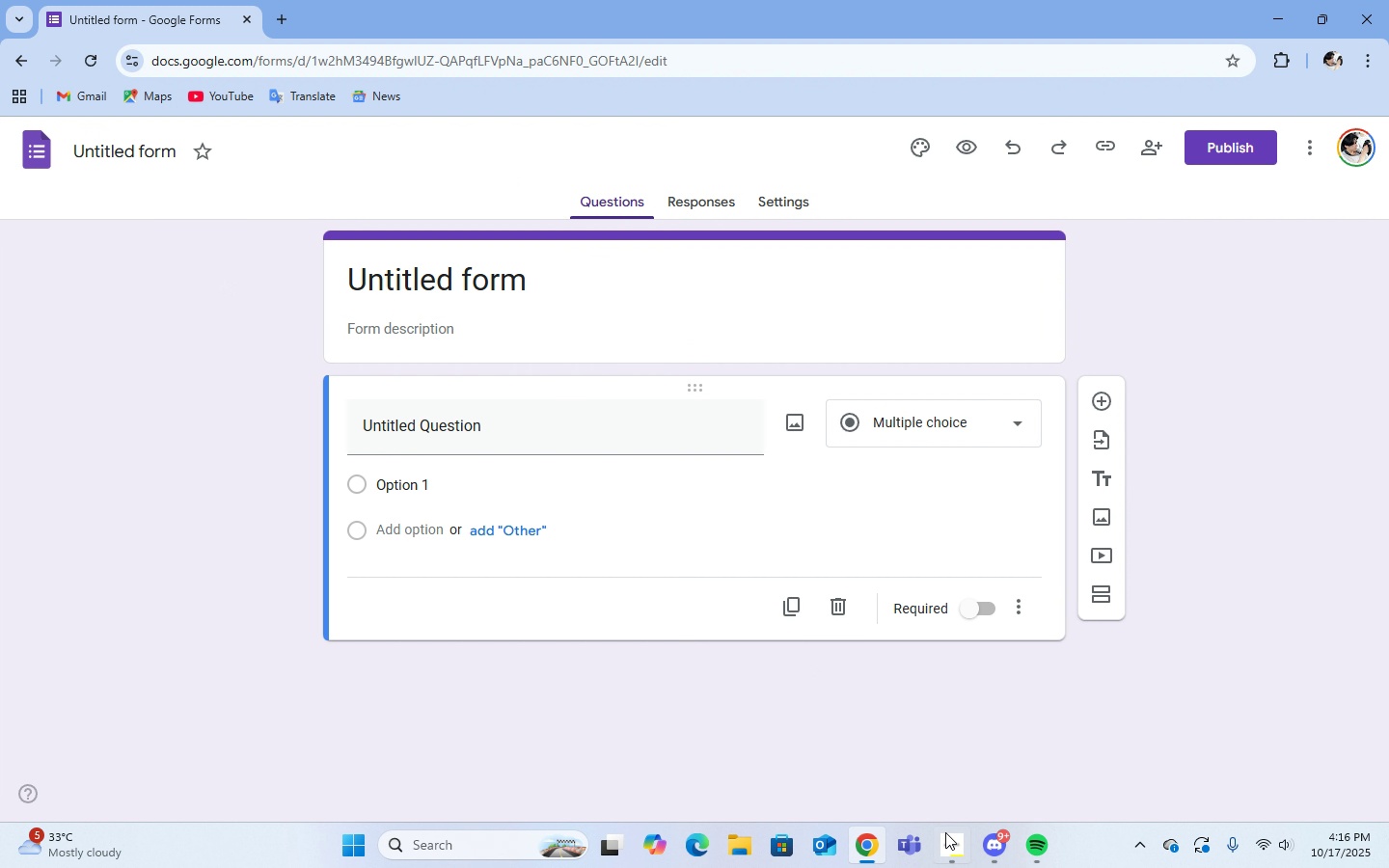 
left_click([943, 736])